 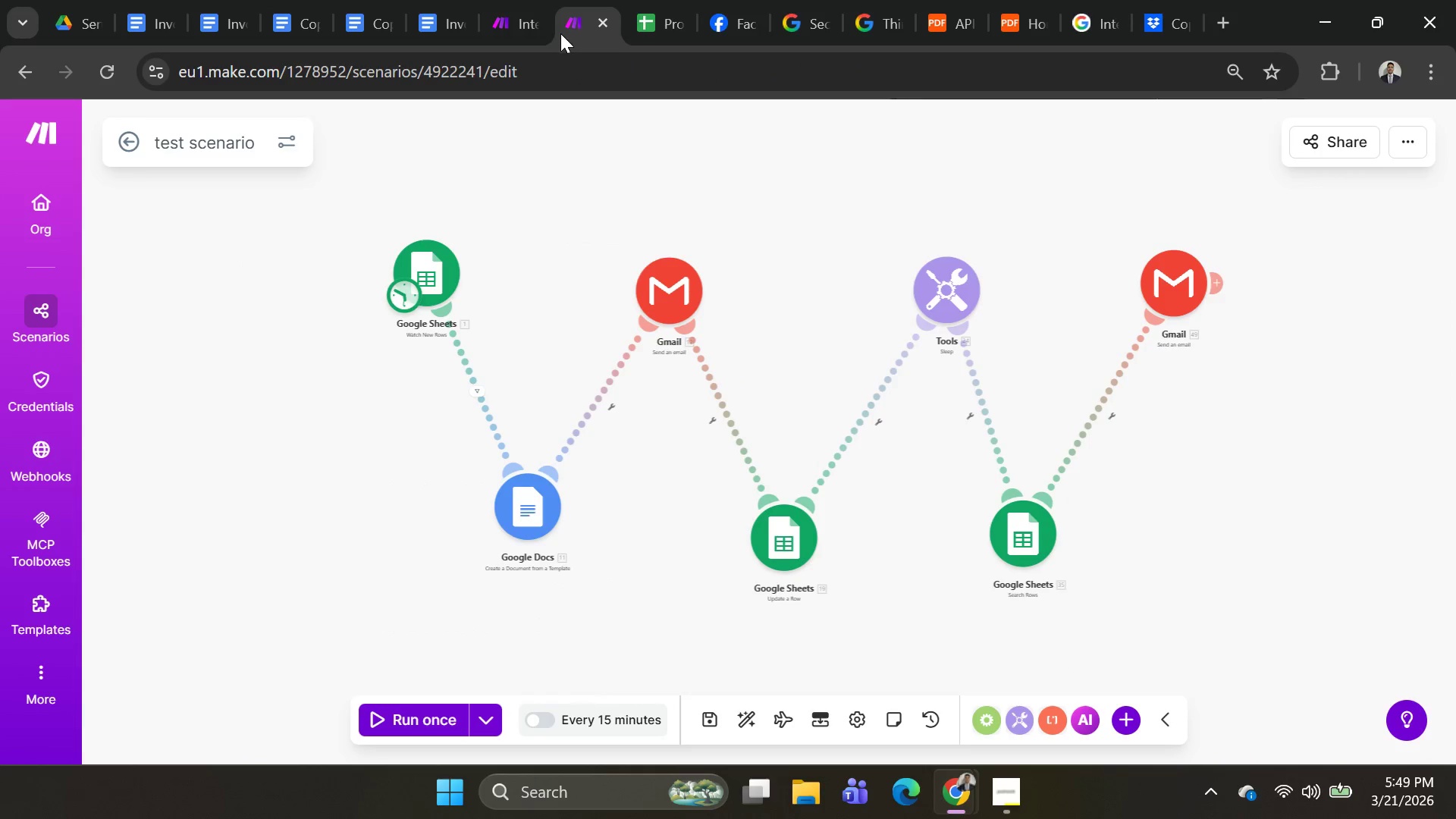 
mouse_move([593, 17])
 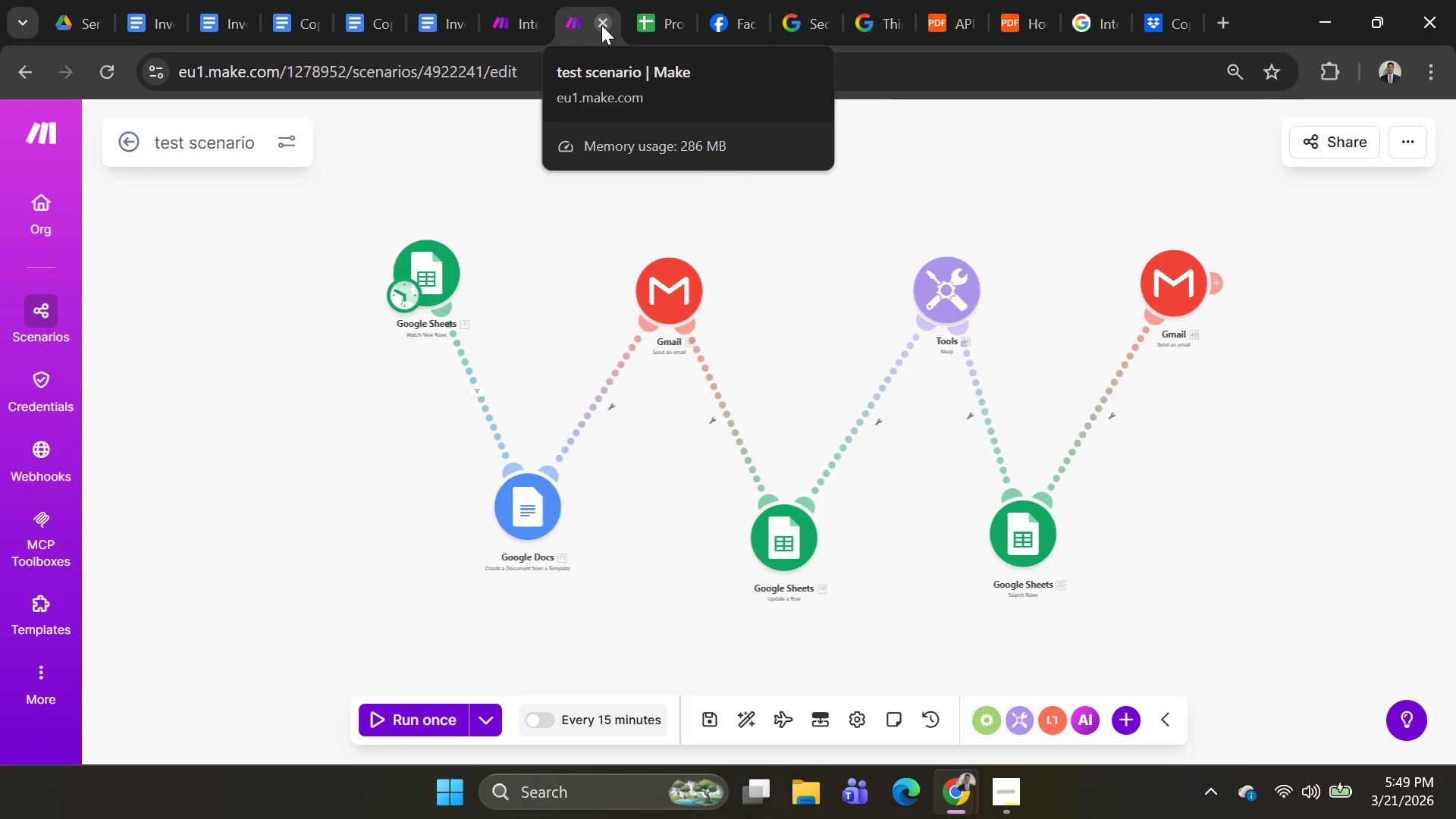 
left_click([601, 25])
 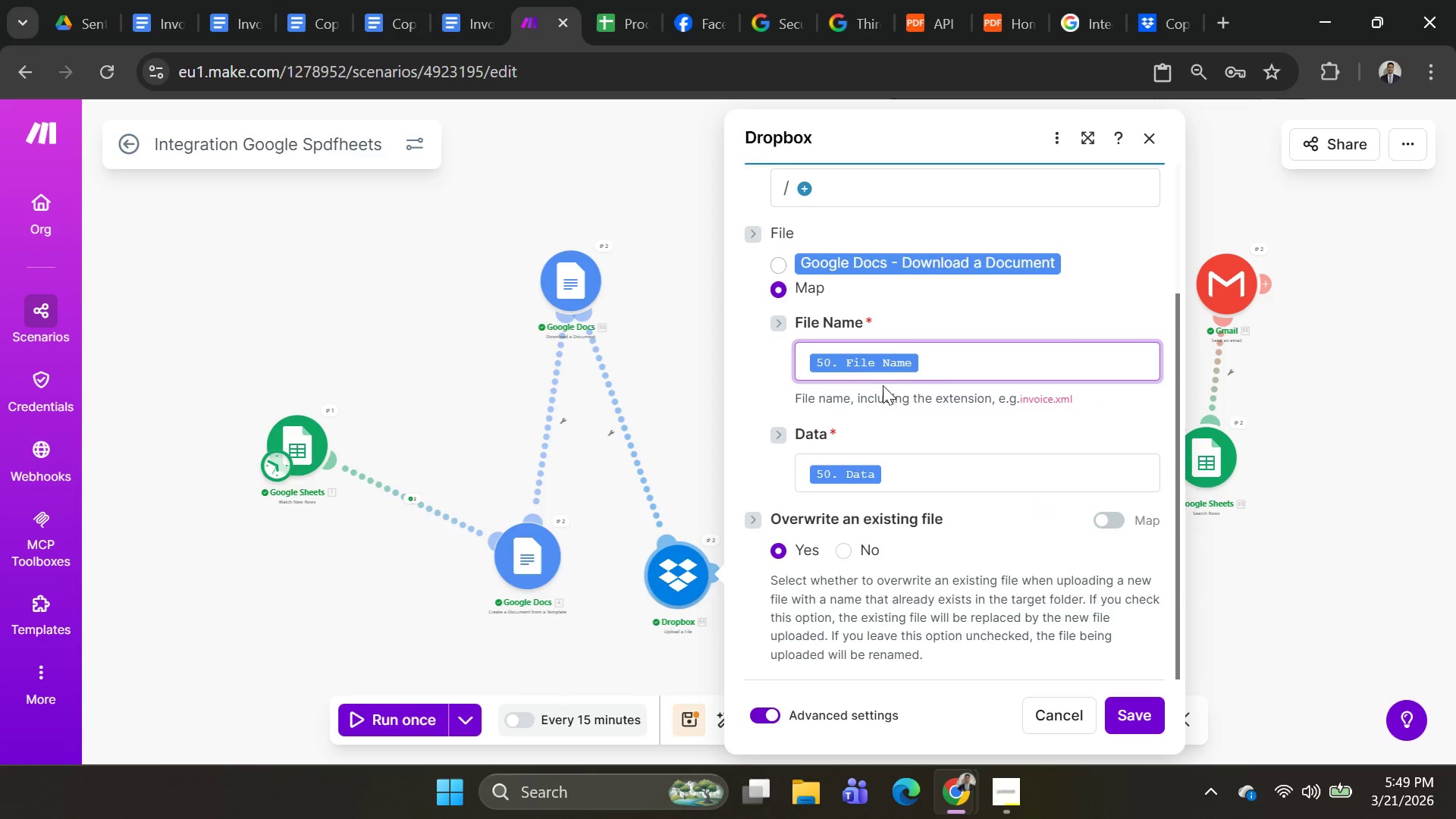 
left_click_drag(start_coordinate=[956, 372], to_coordinate=[714, 387])
 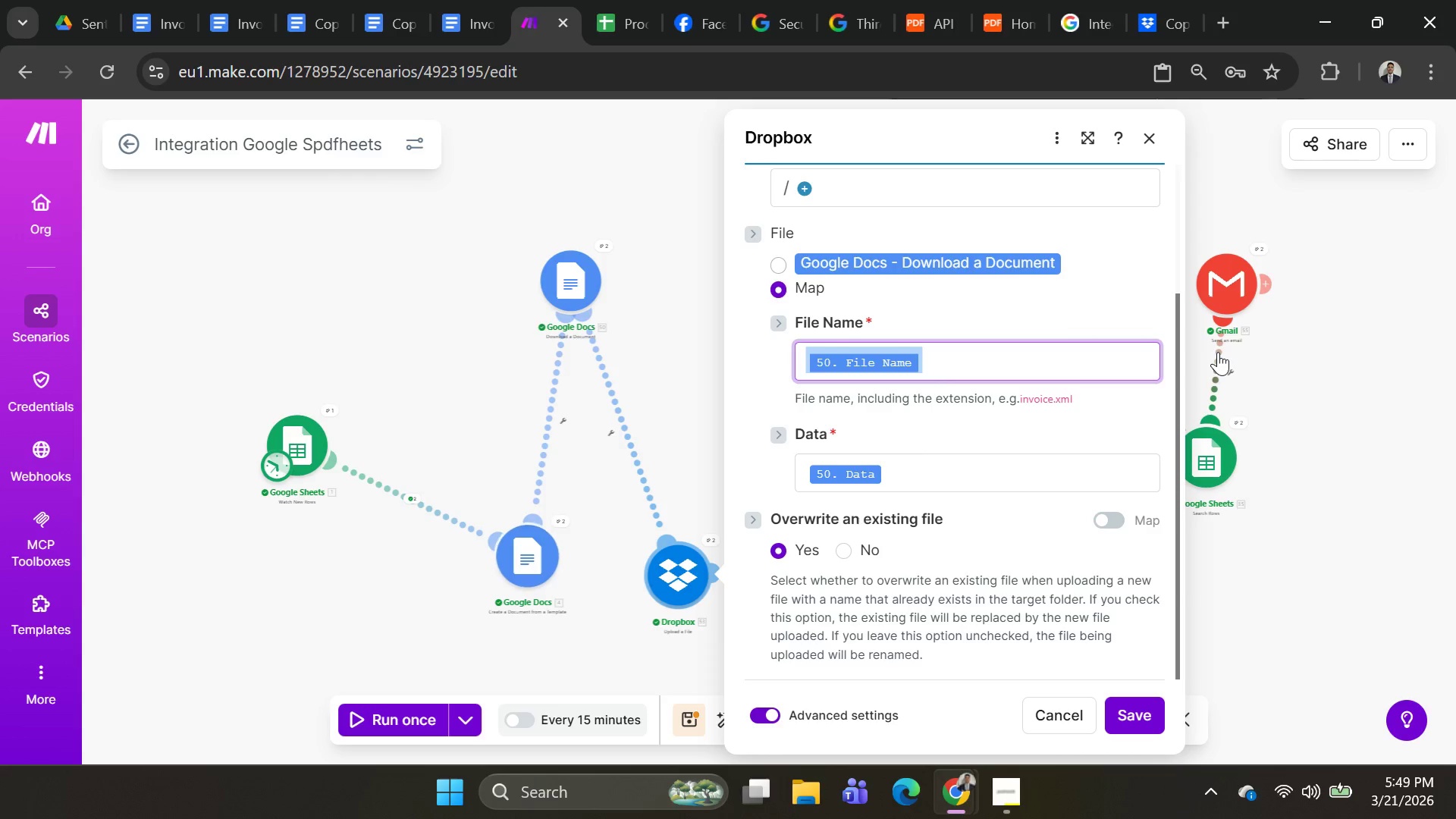 
key(Backspace)
type(Invoice for :)
 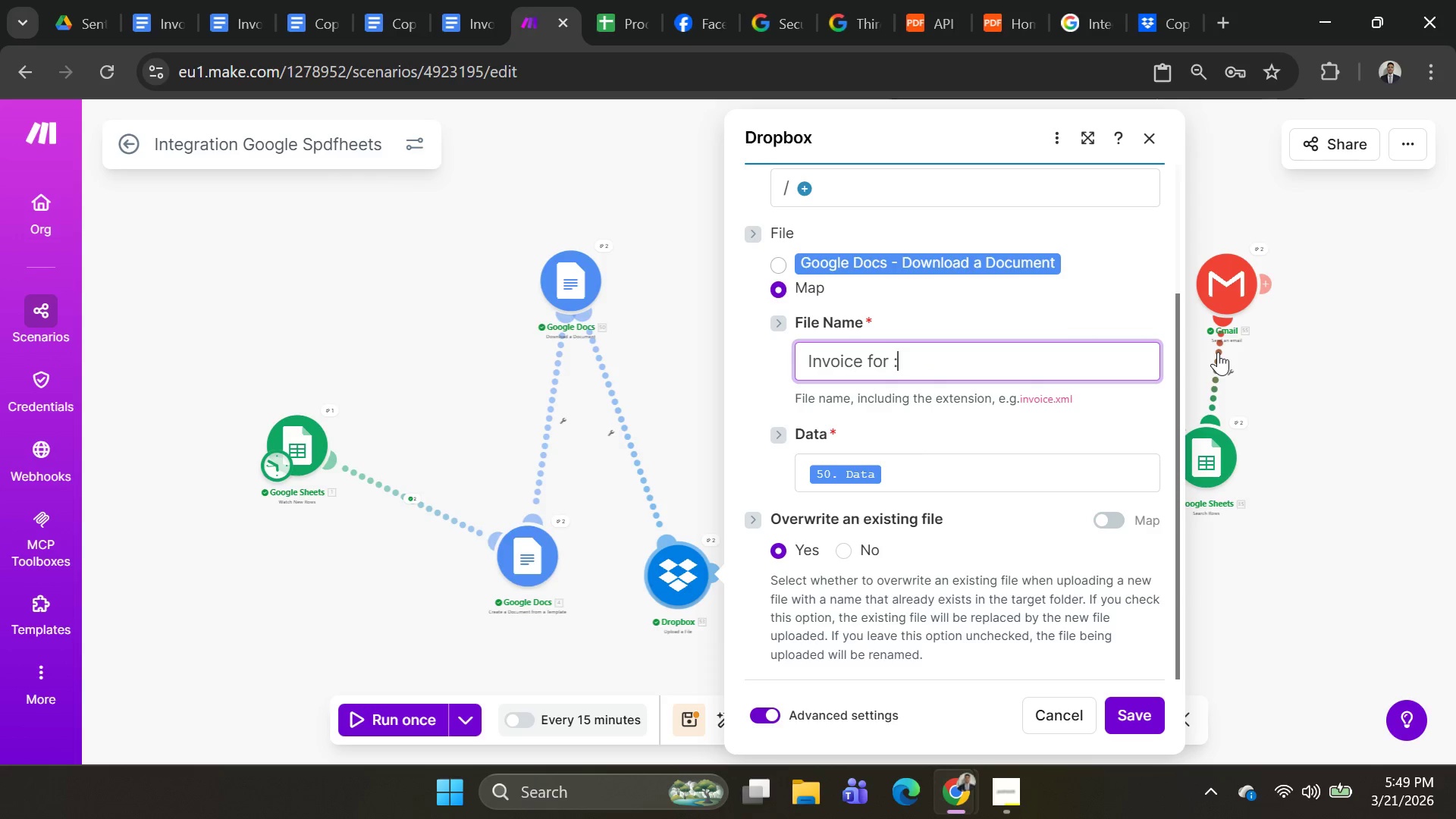 
left_click([945, 368])
 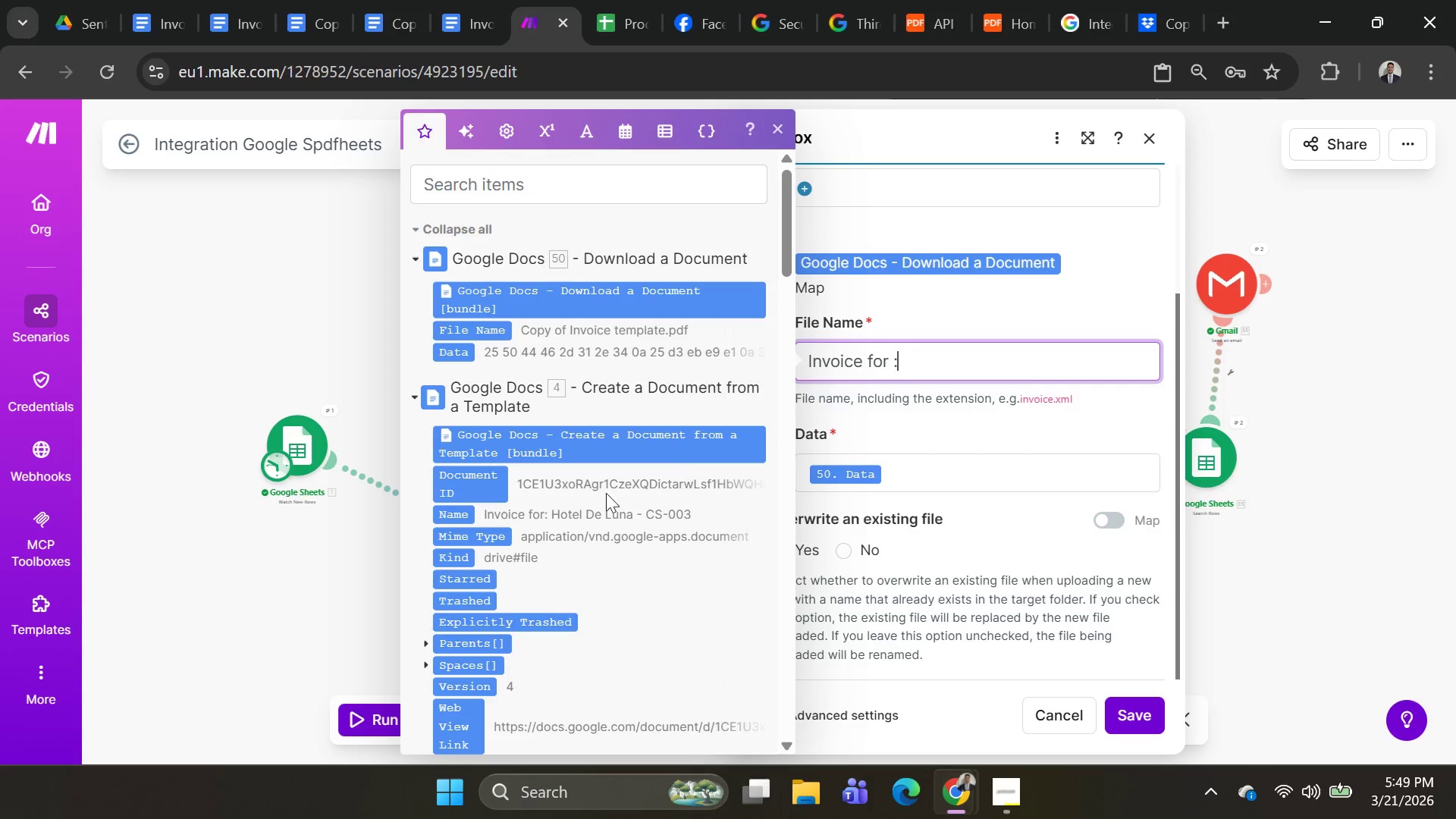 
scroll: coordinate [560, 513], scroll_direction: down, amount: 21.0
 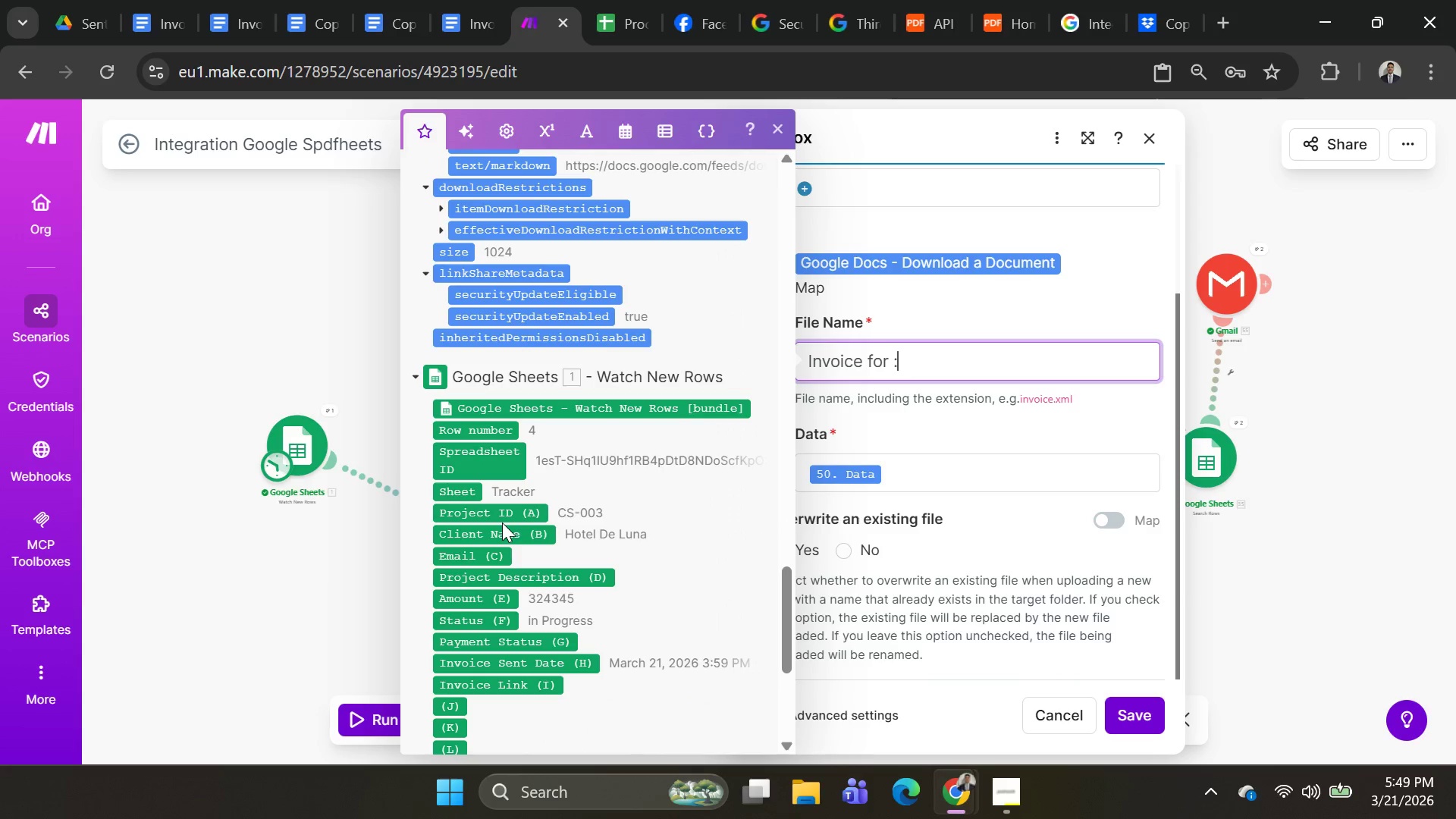 
scroll: coordinate [526, 593], scroll_direction: none, amount: 0.0
 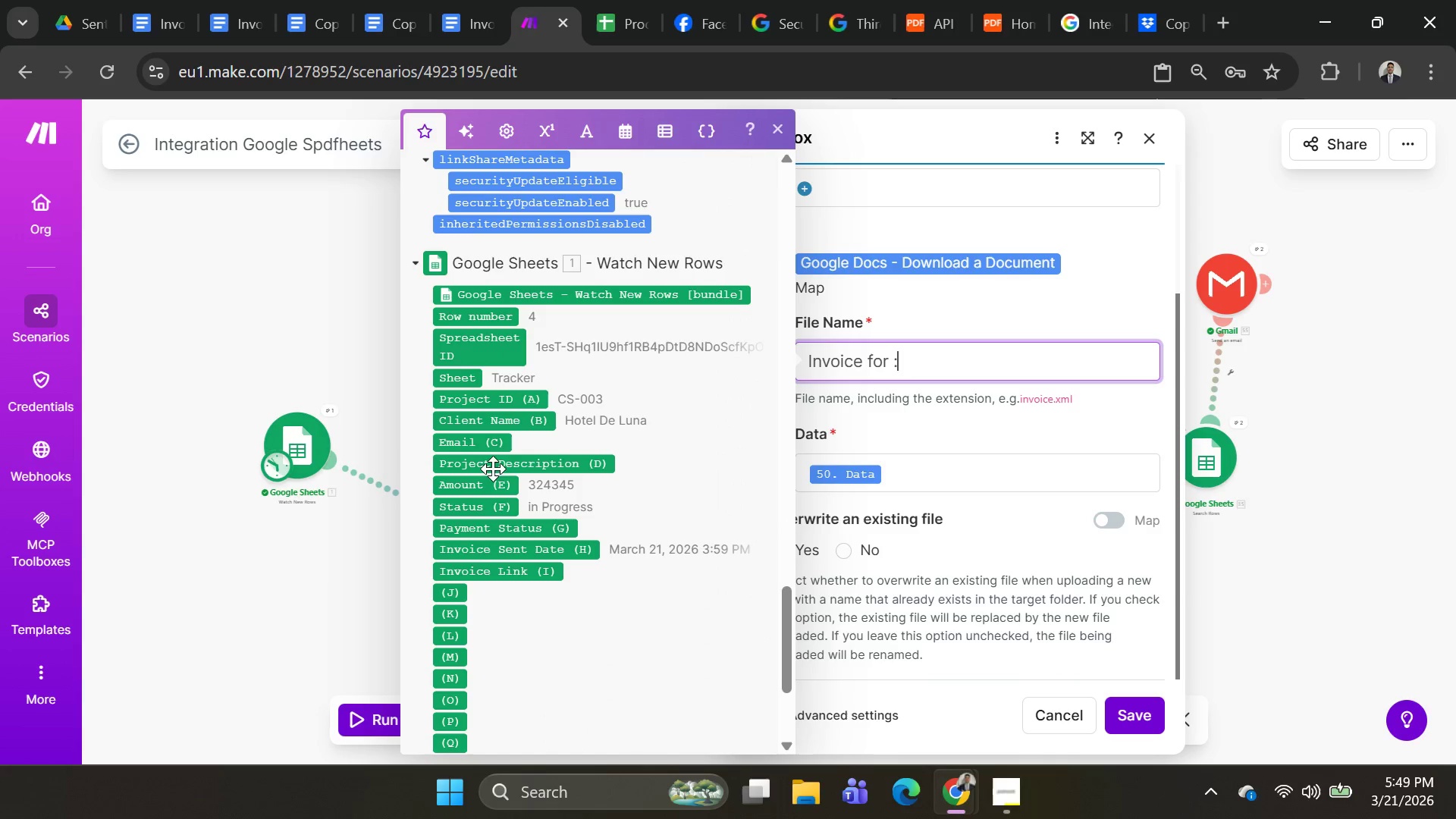 
mouse_move([510, 467])
 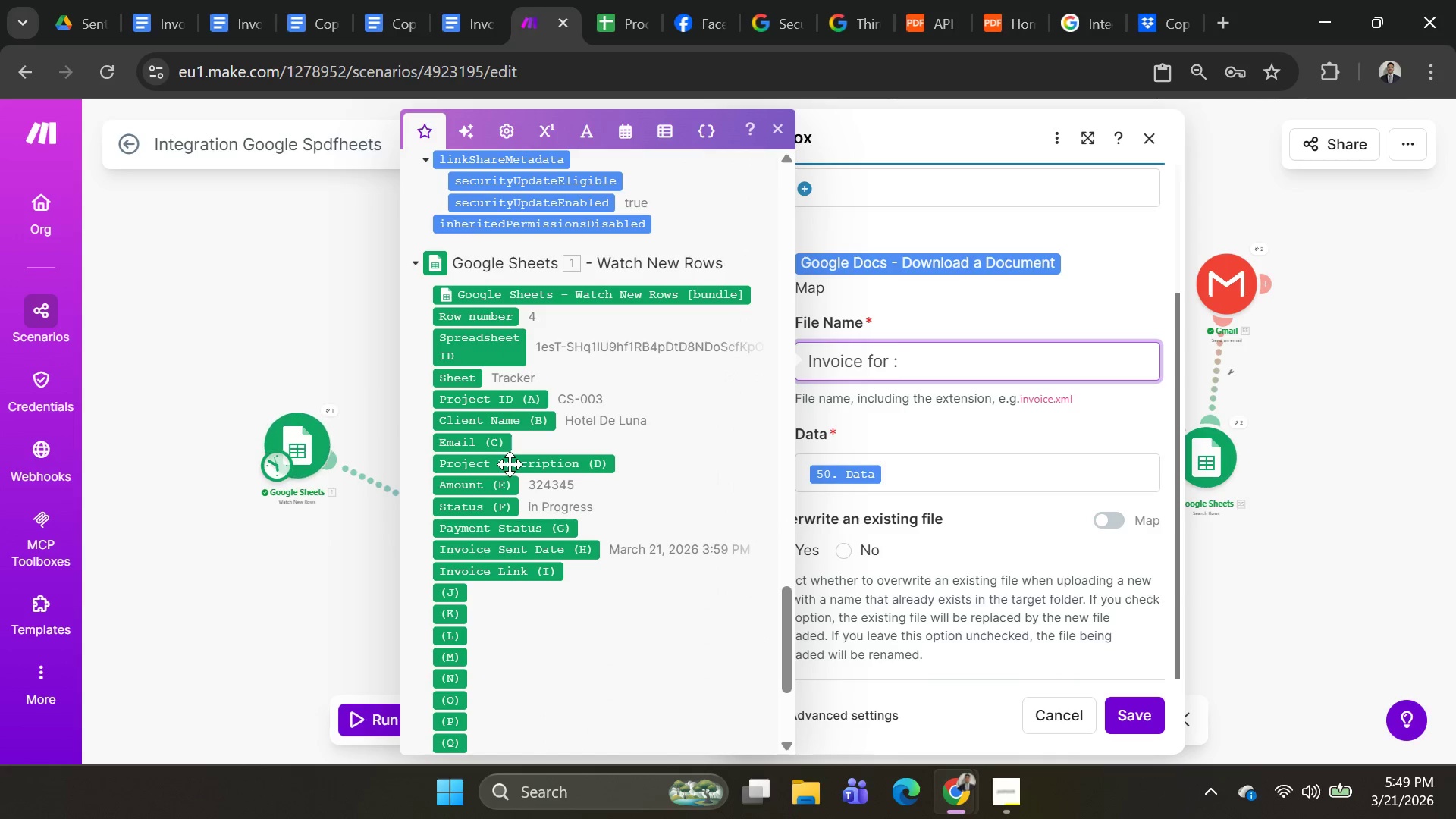 
left_click([510, 464])
 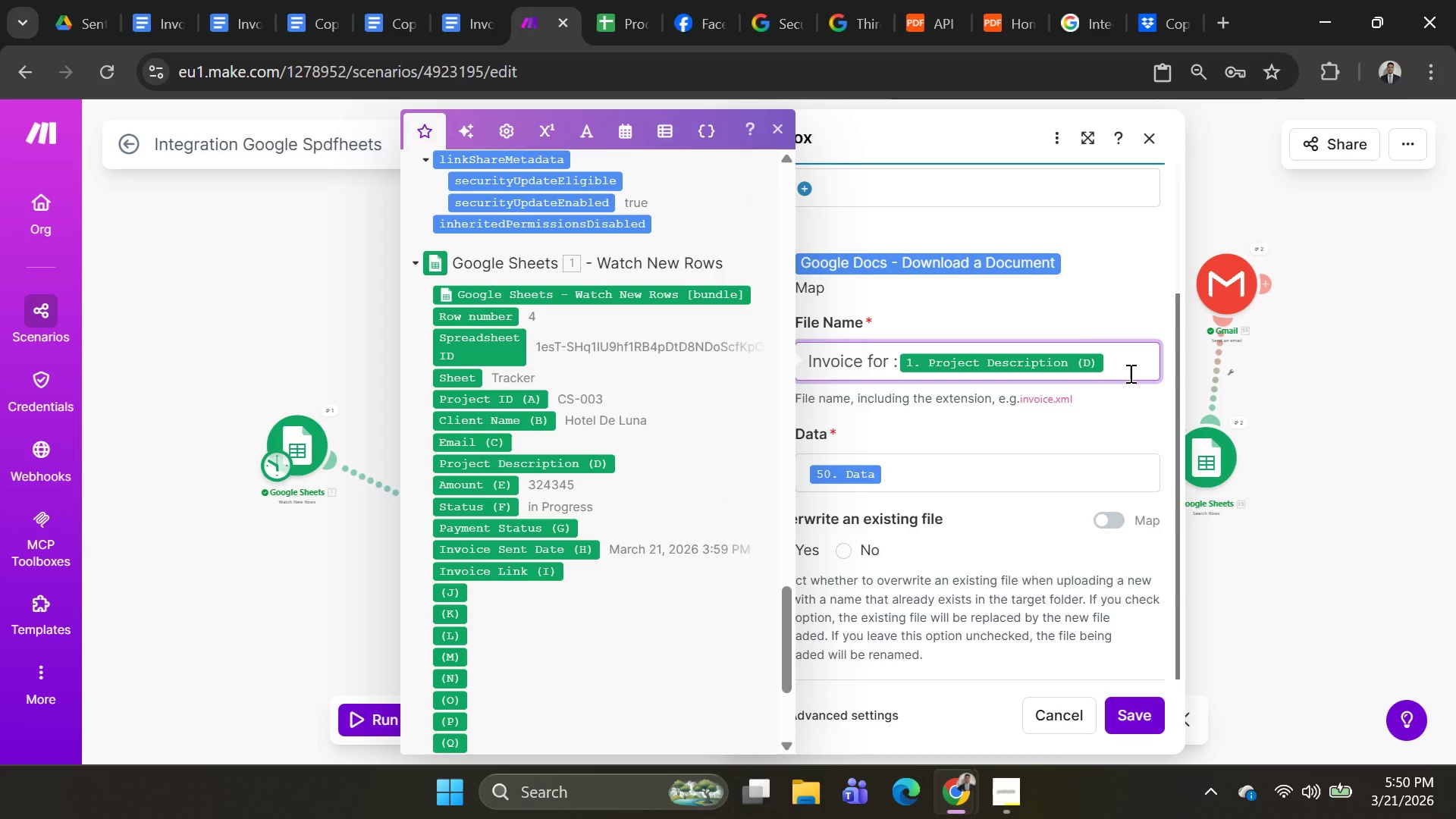 
key(Space)
 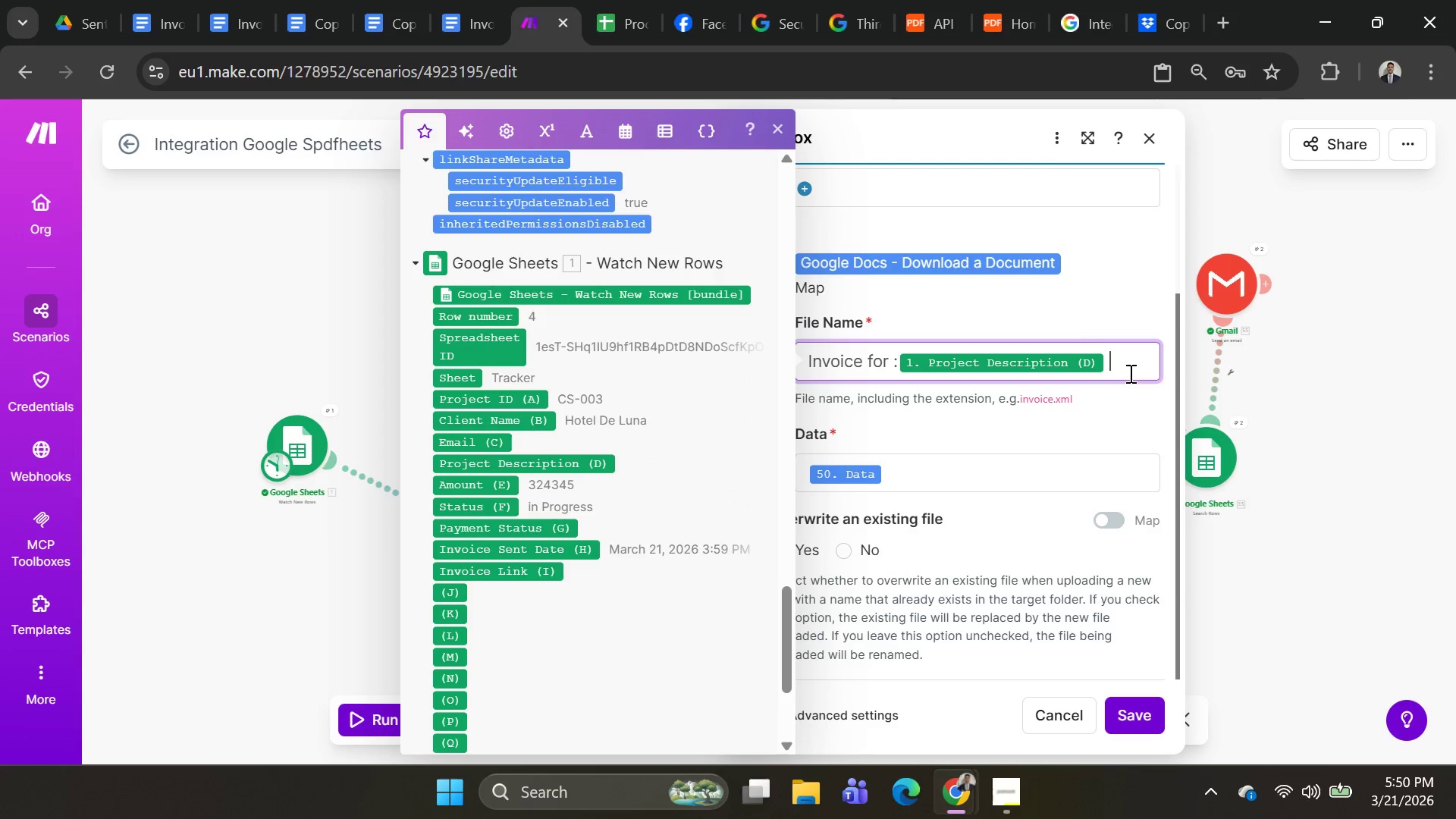 
key(Minus)
 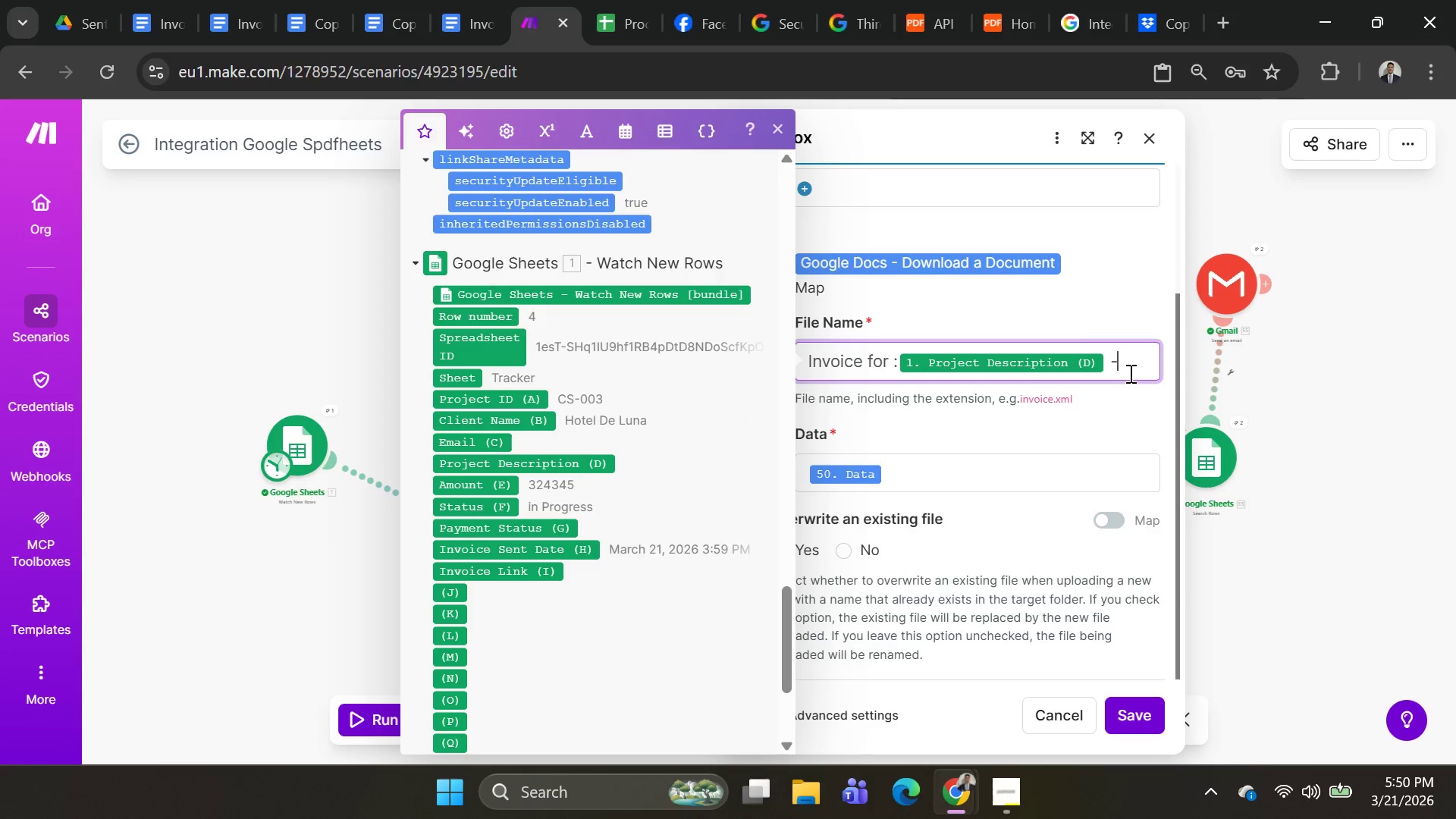 
wait(8.39)
 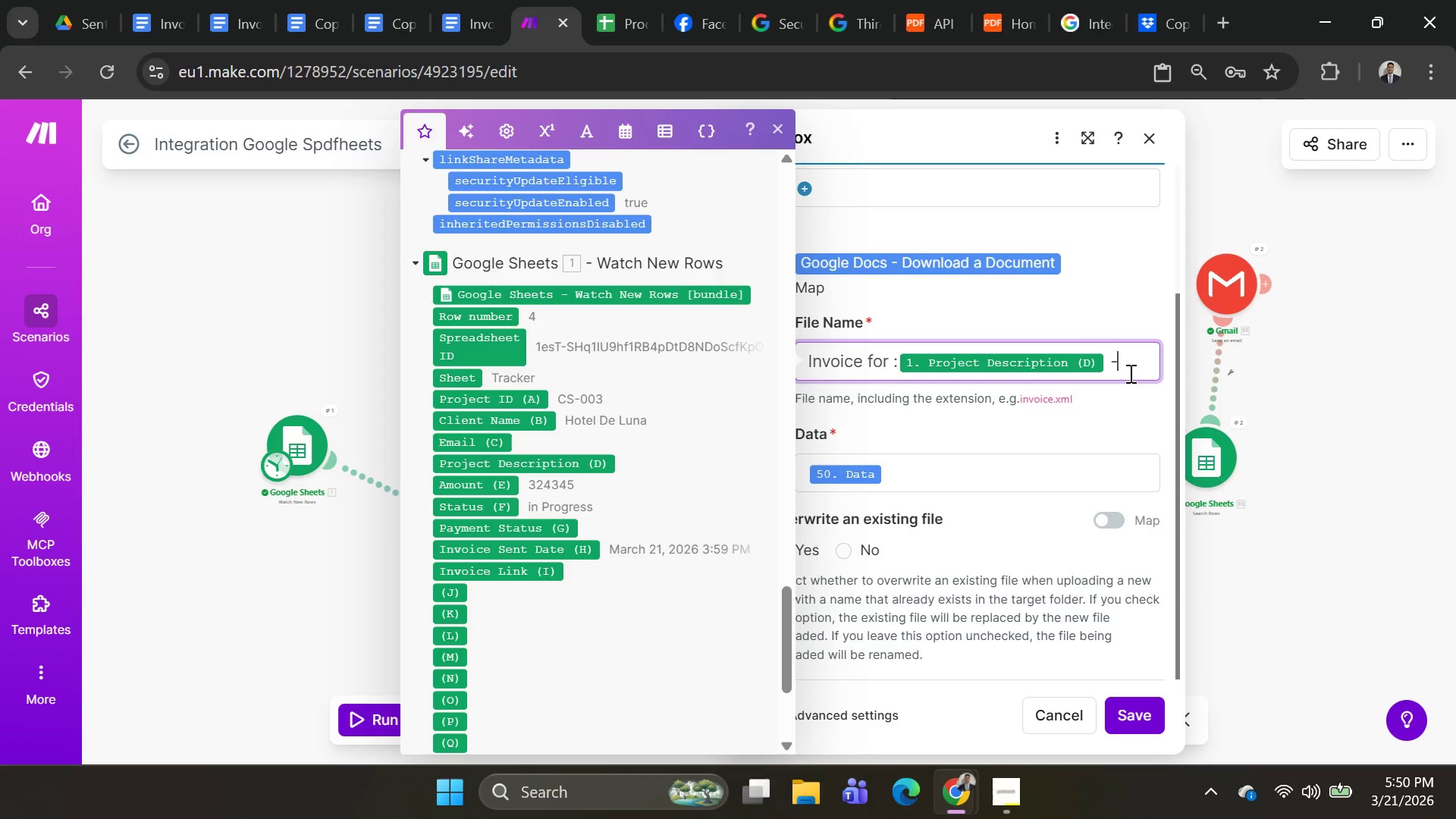 
left_click([483, 401])
 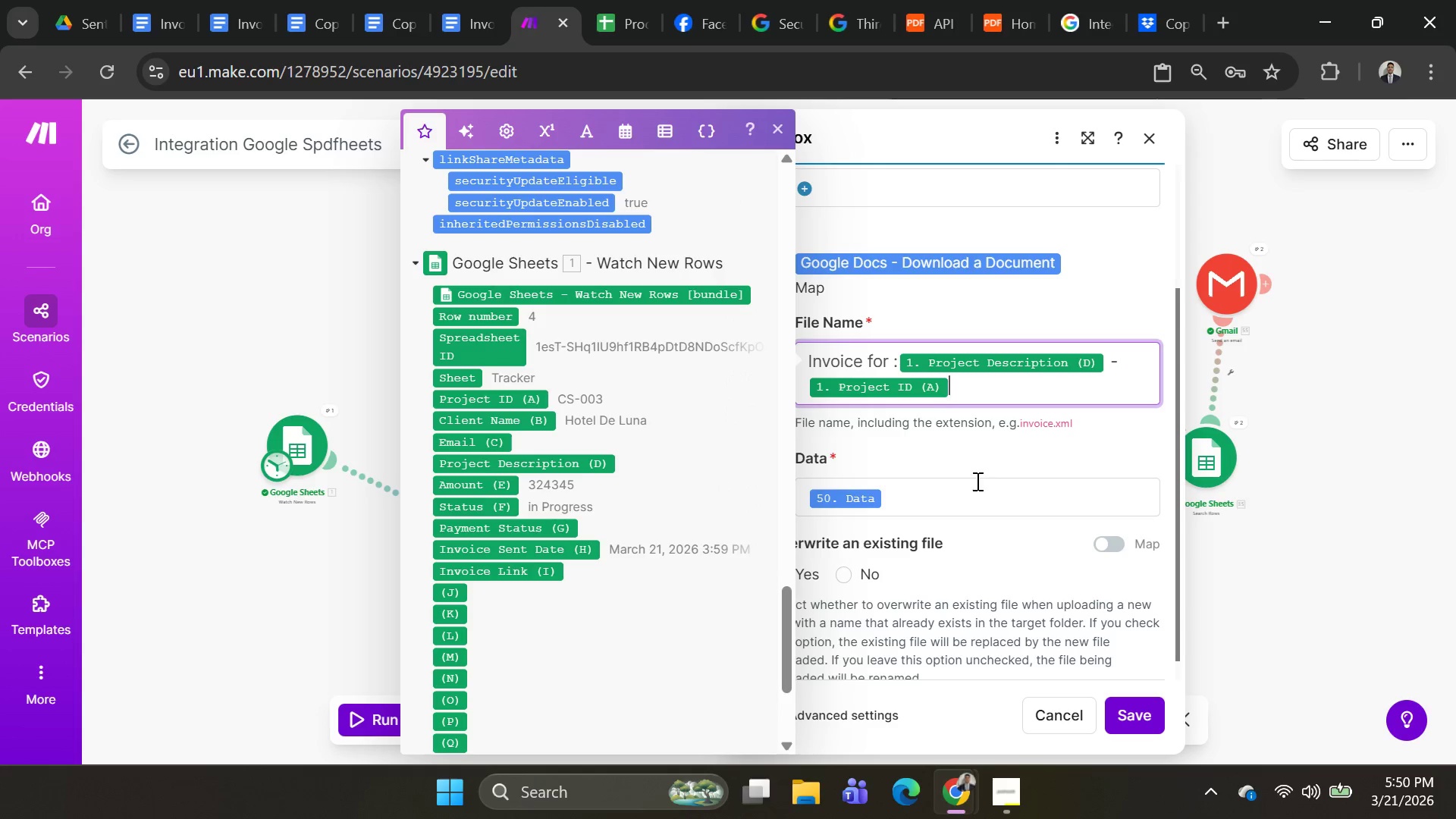 
left_click([969, 463])
 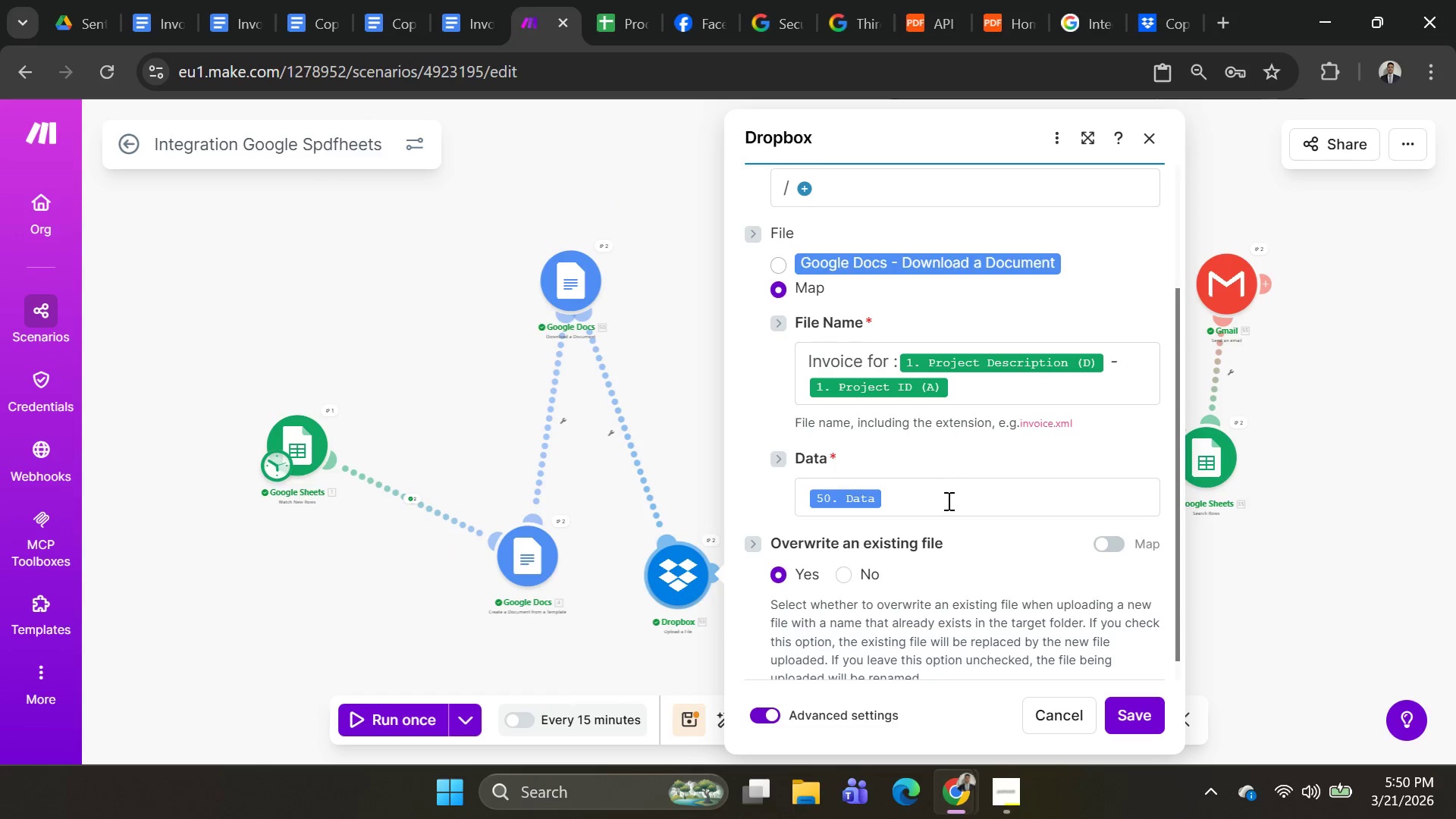 
left_click([944, 506])
 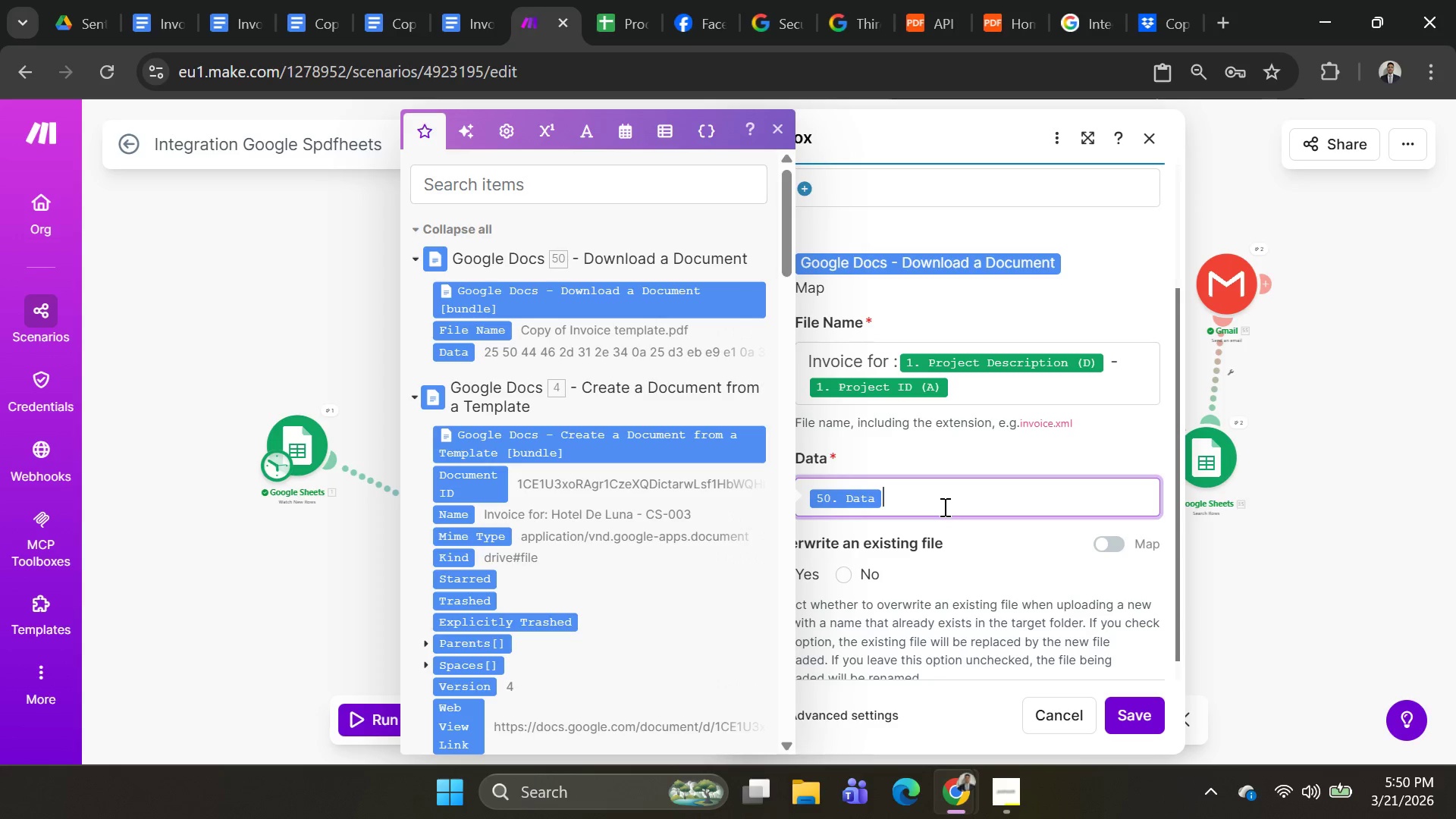 
key(Backspace)
 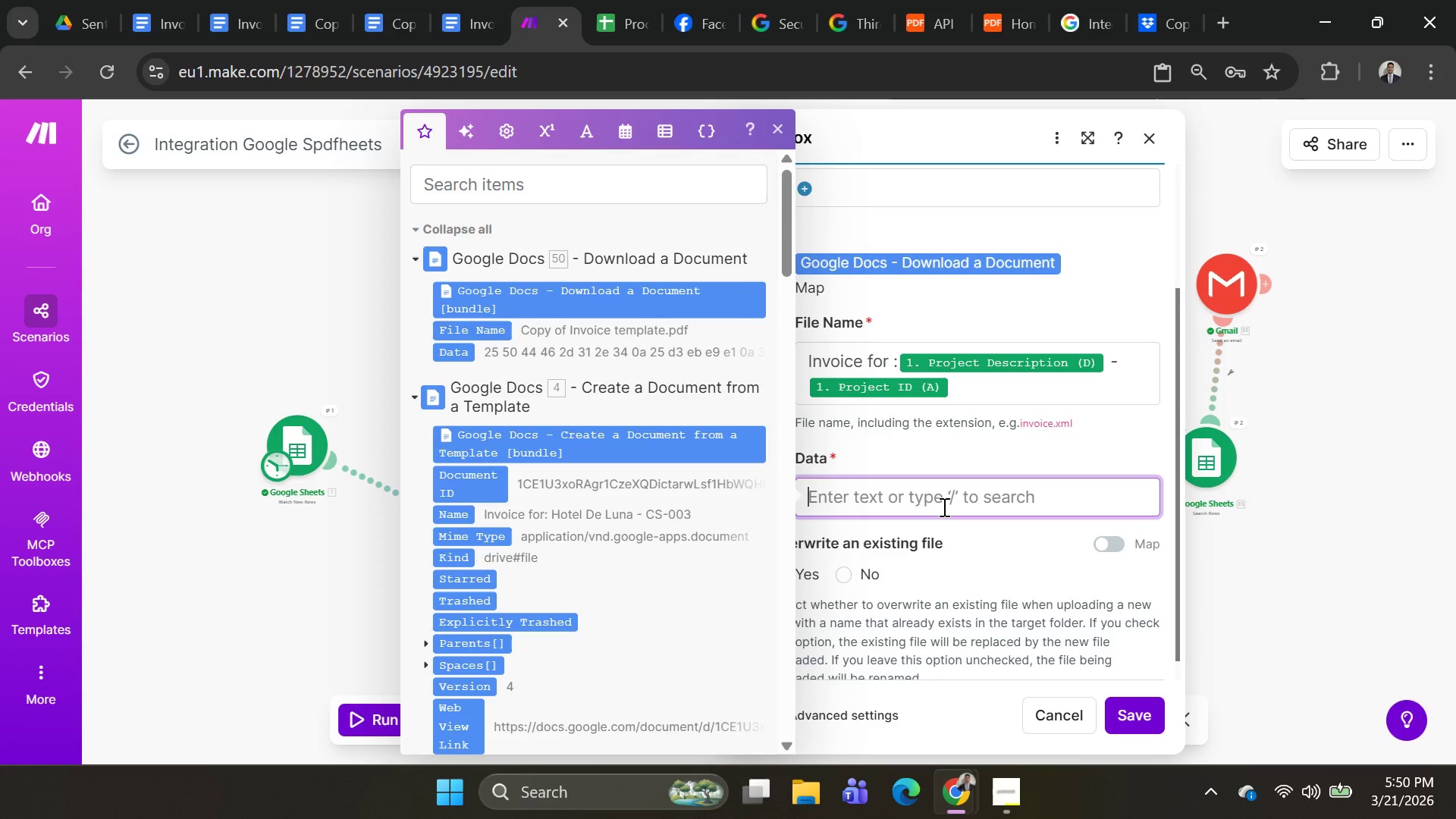 
scroll: coordinate [943, 507], scroll_direction: down, amount: 2.0
 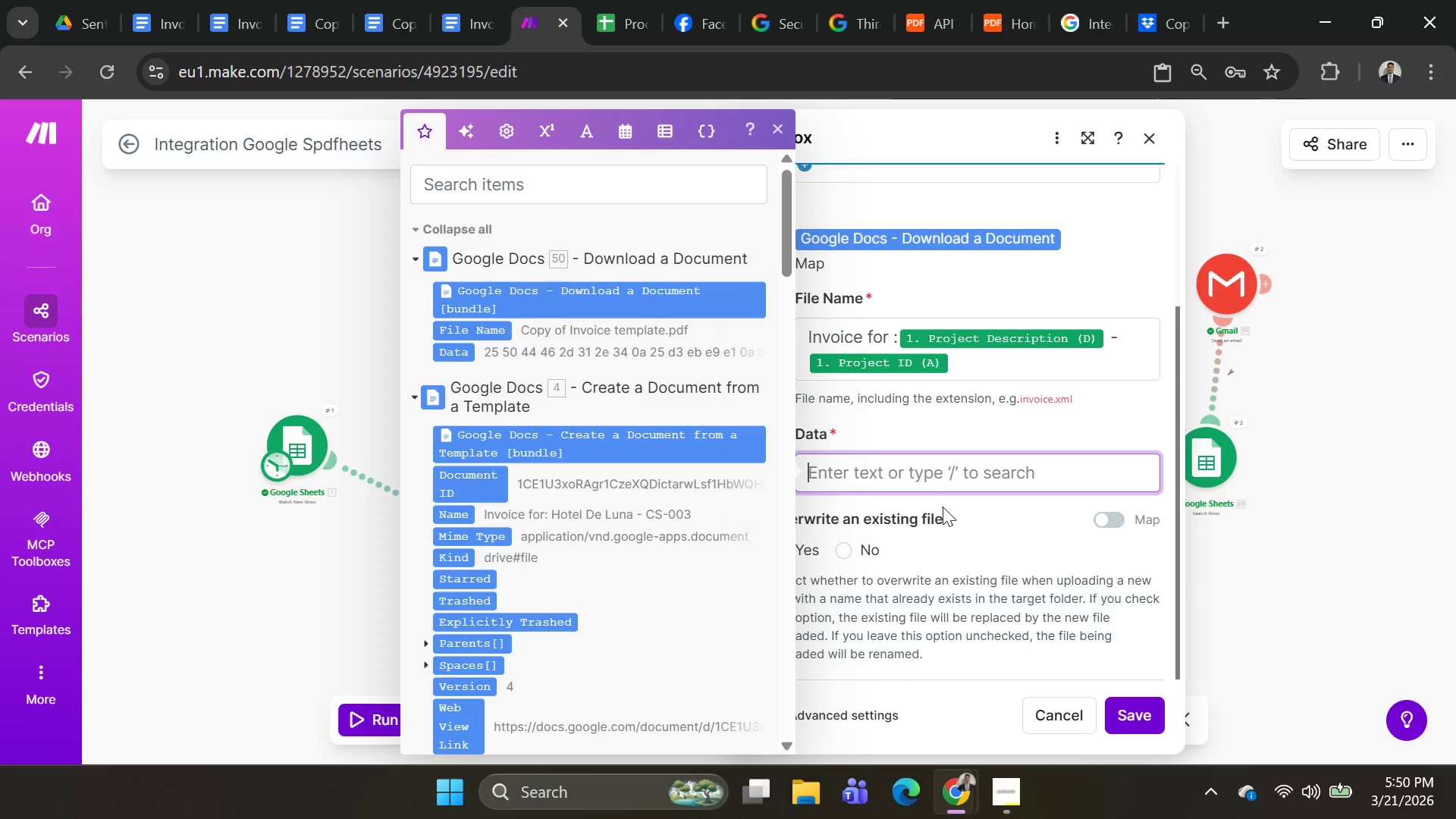 
key(Alt+AltLeft)
 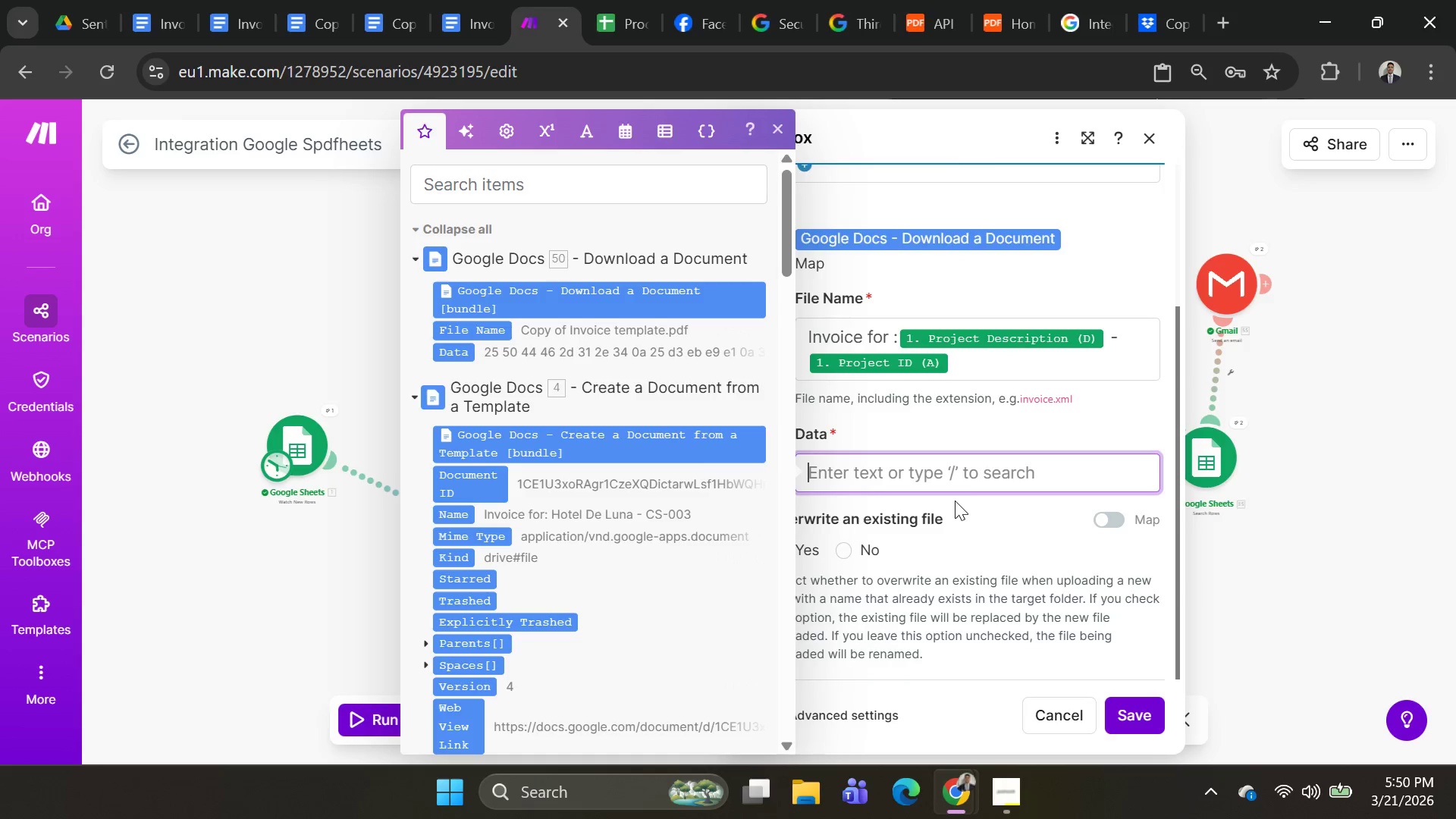 
key(Alt+Tab)